 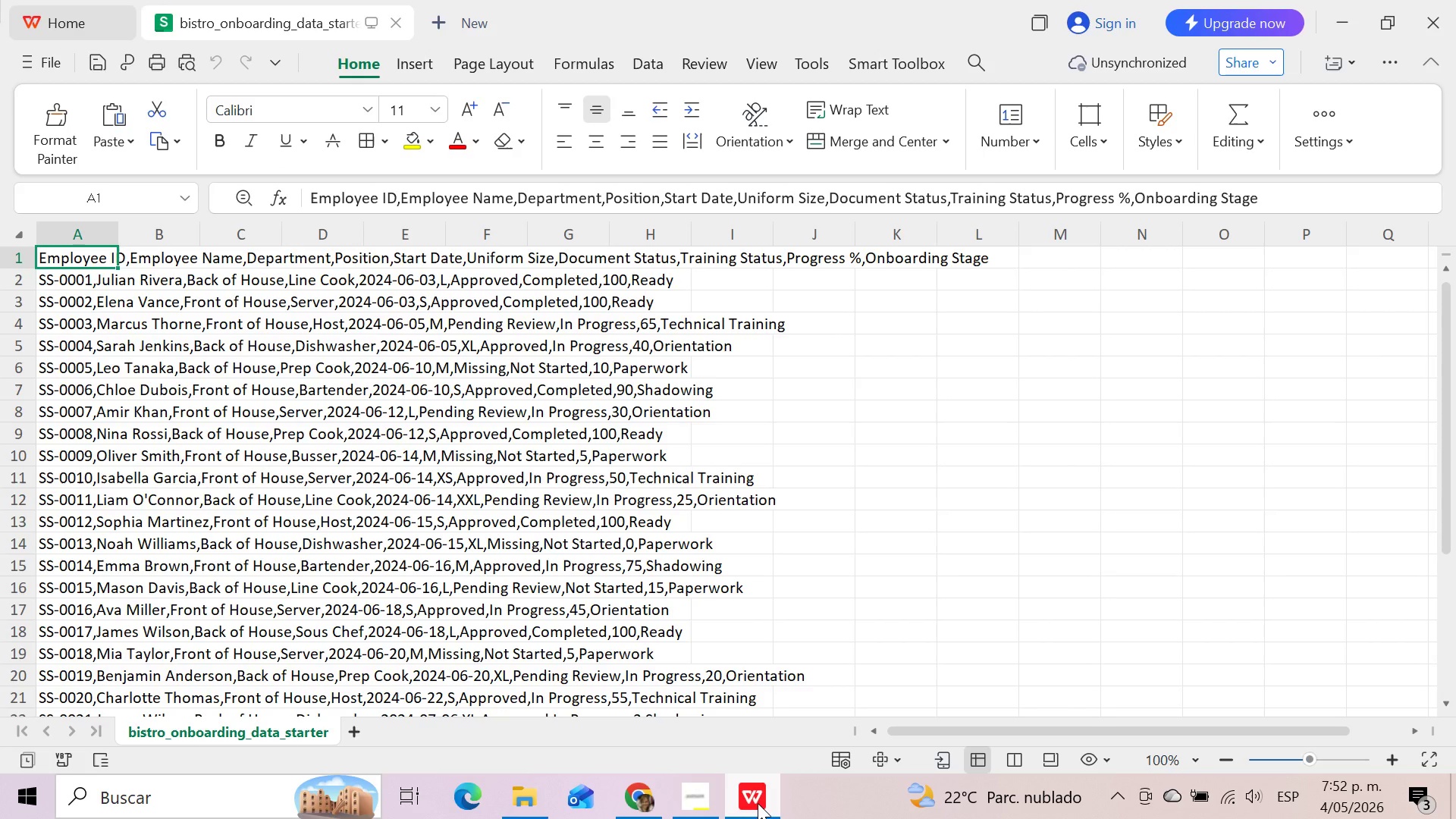 
mouse_move([701, 795])
 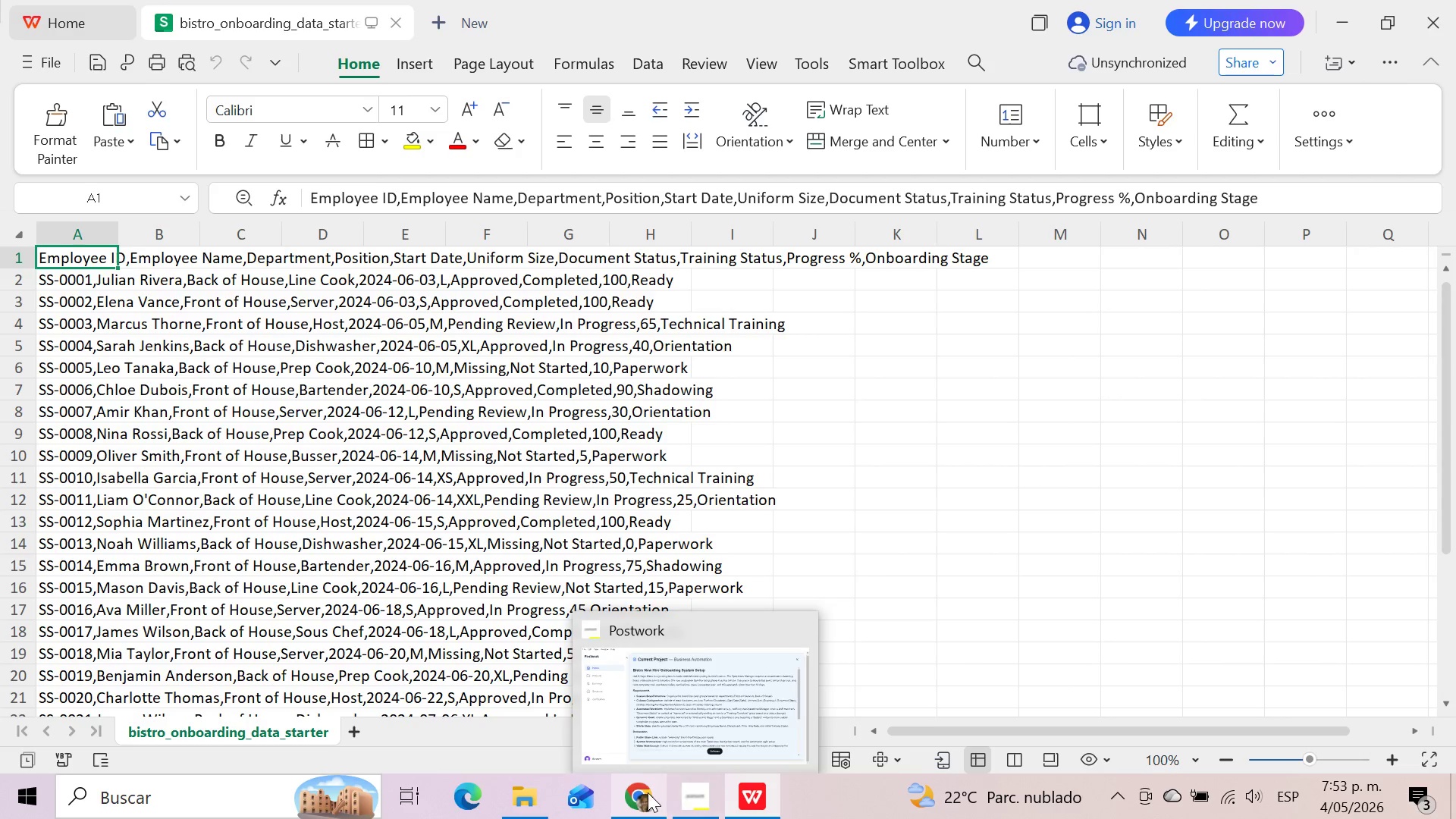 
left_click([648, 792])
 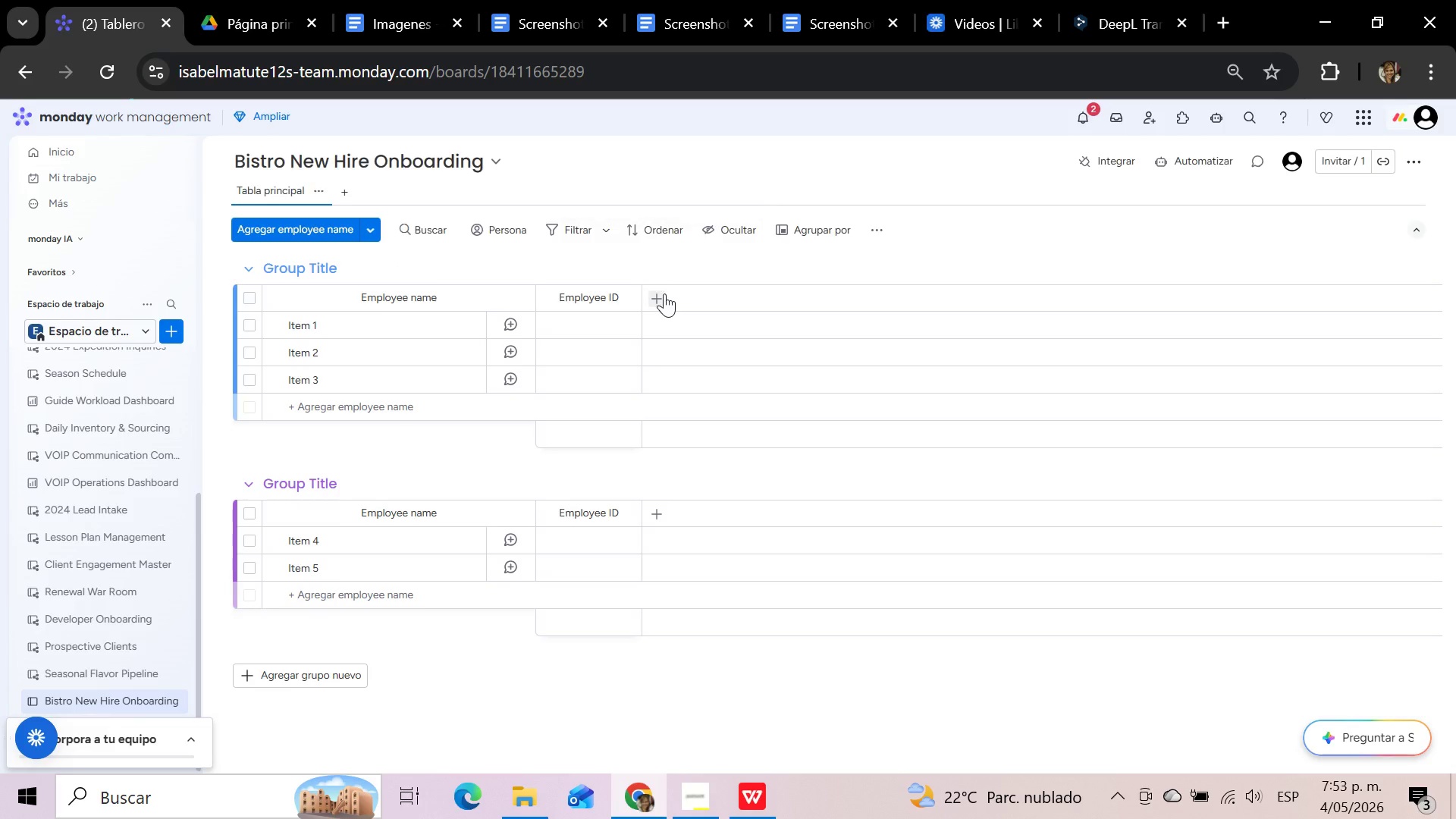 
left_click([665, 294])
 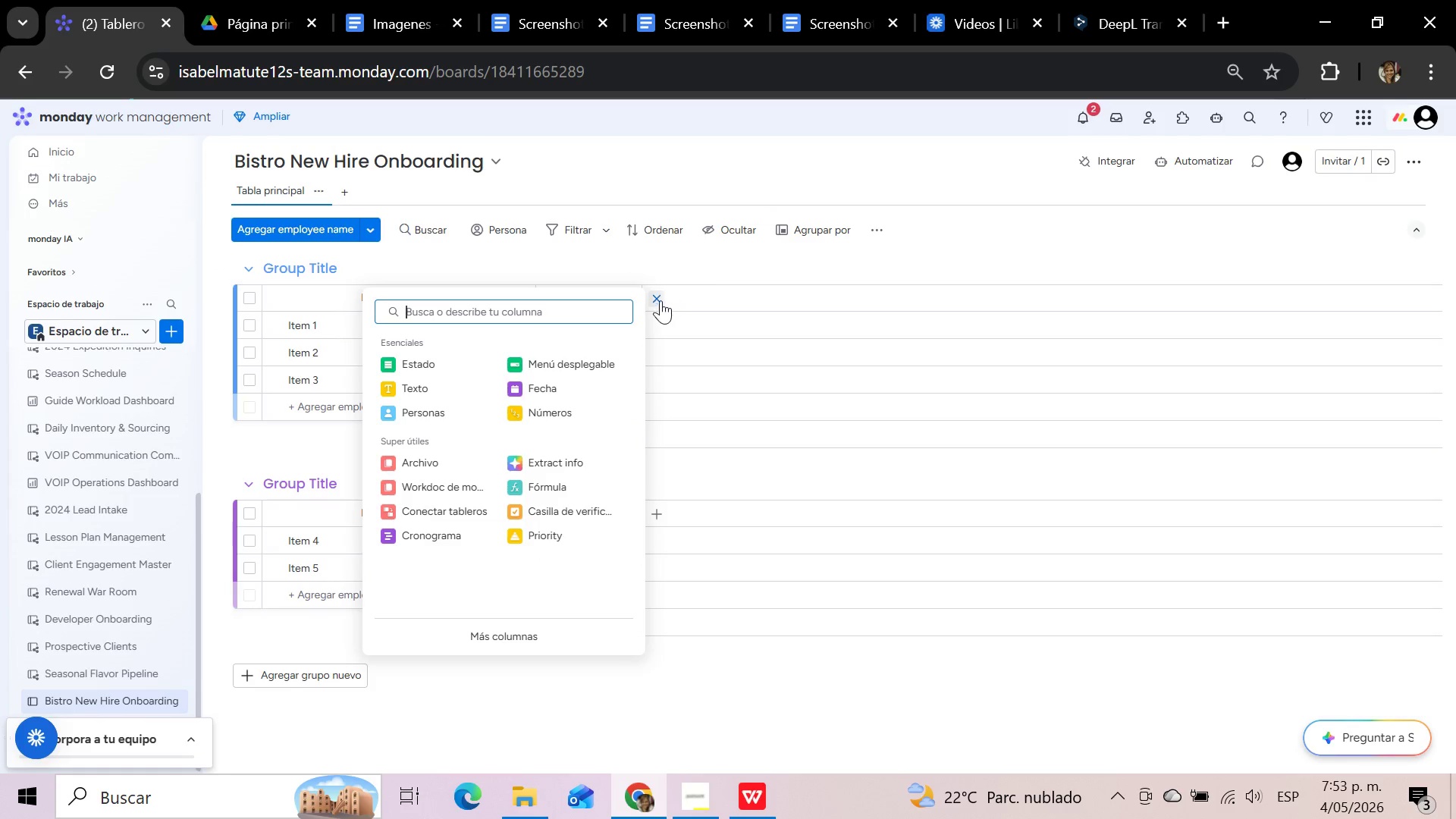 
left_click([591, 368])
 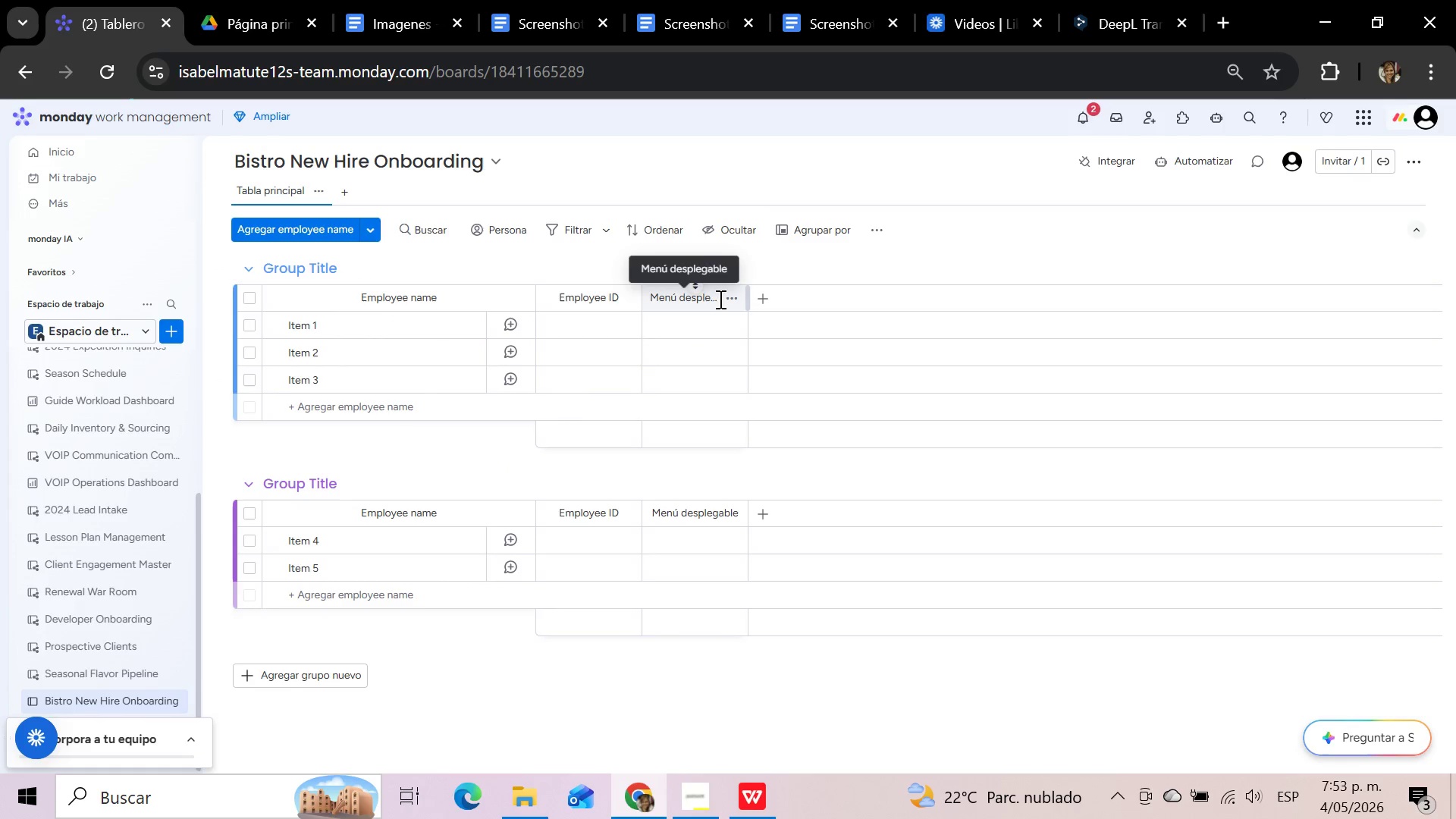 
left_click([713, 298])
 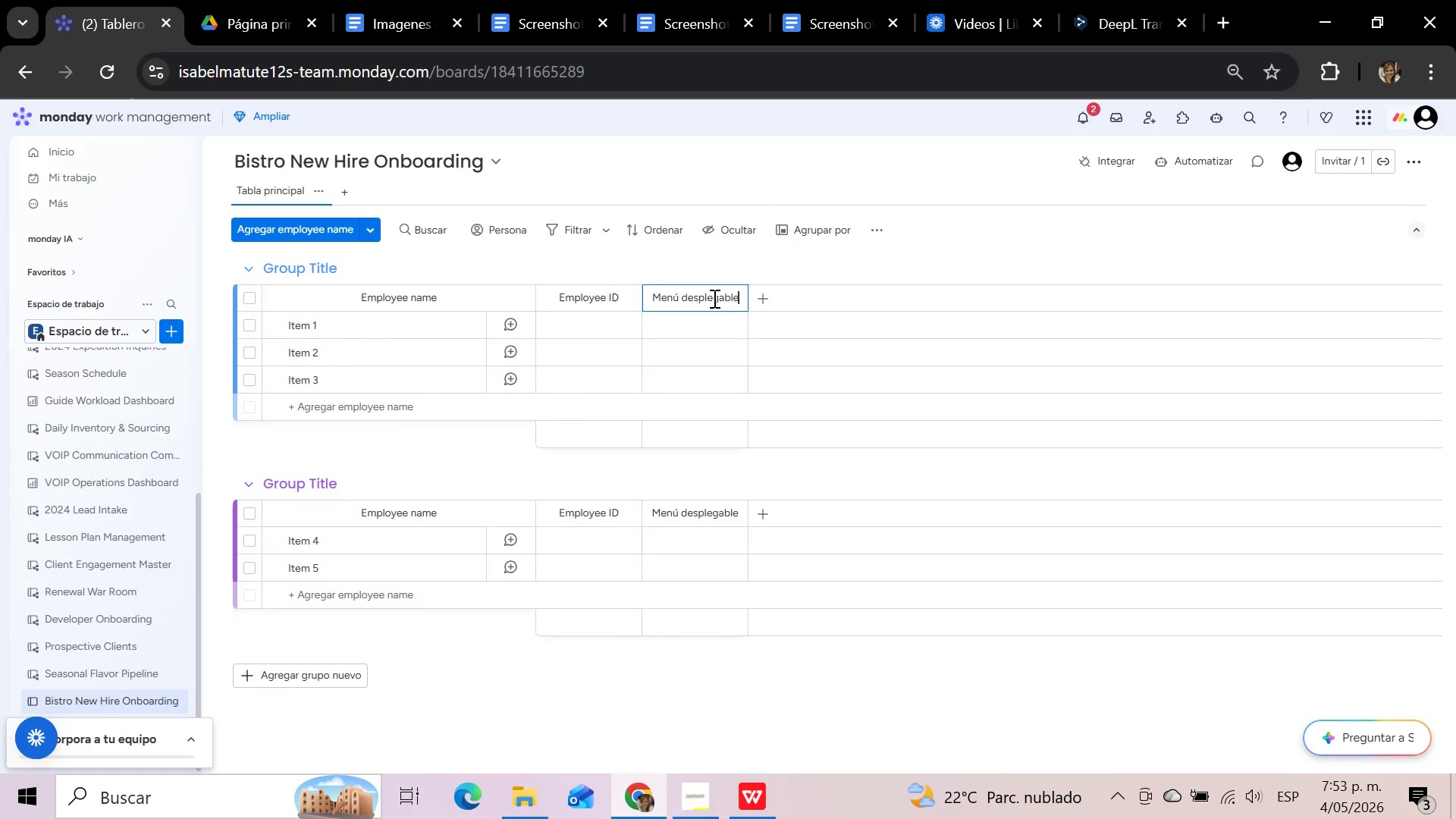 
hold_key(key=Backspace, duration=1.36)
 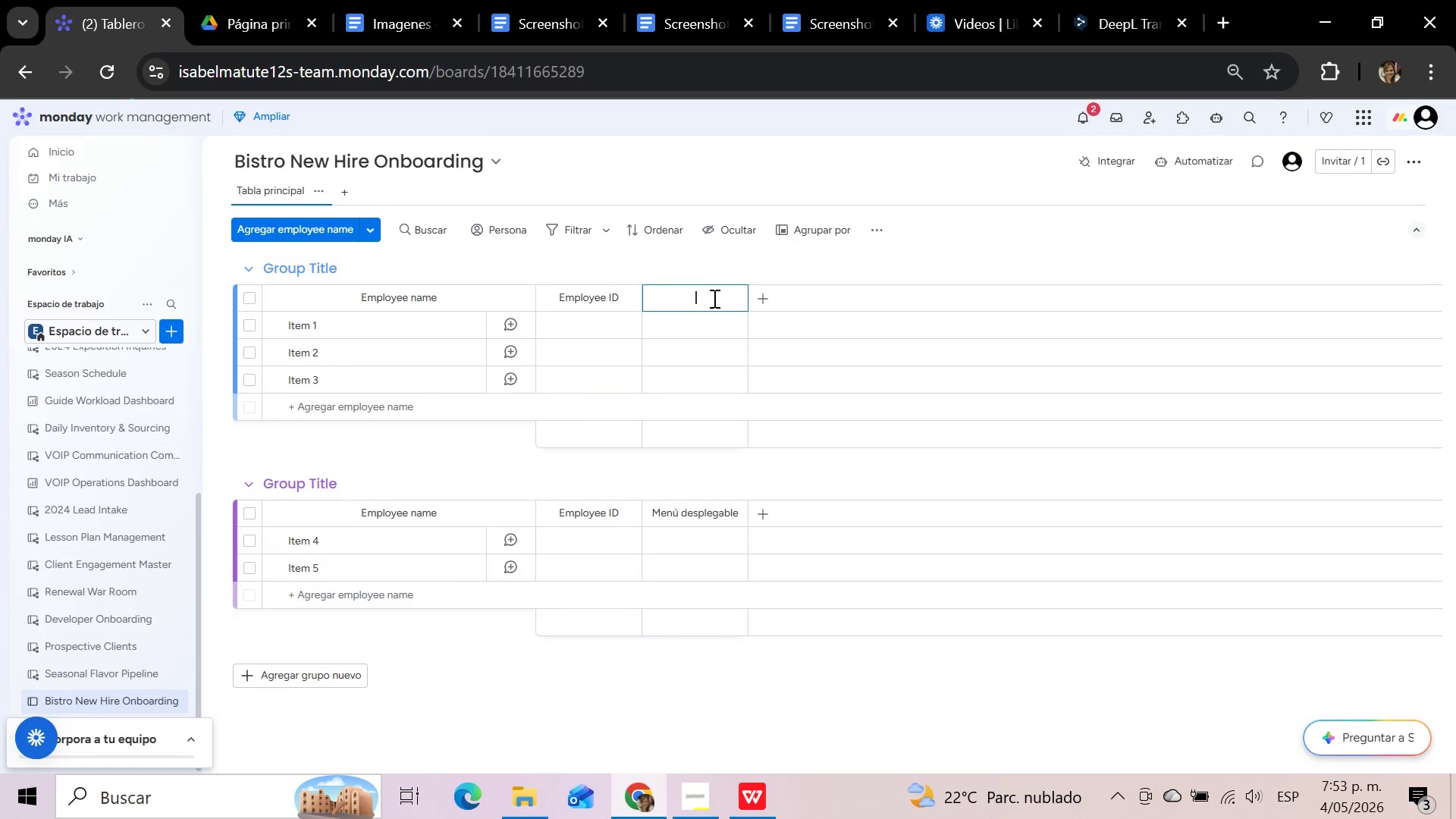 
type(dE)
key(Backspace)
key(Backspace)
key(Backspace)
type(Department)
 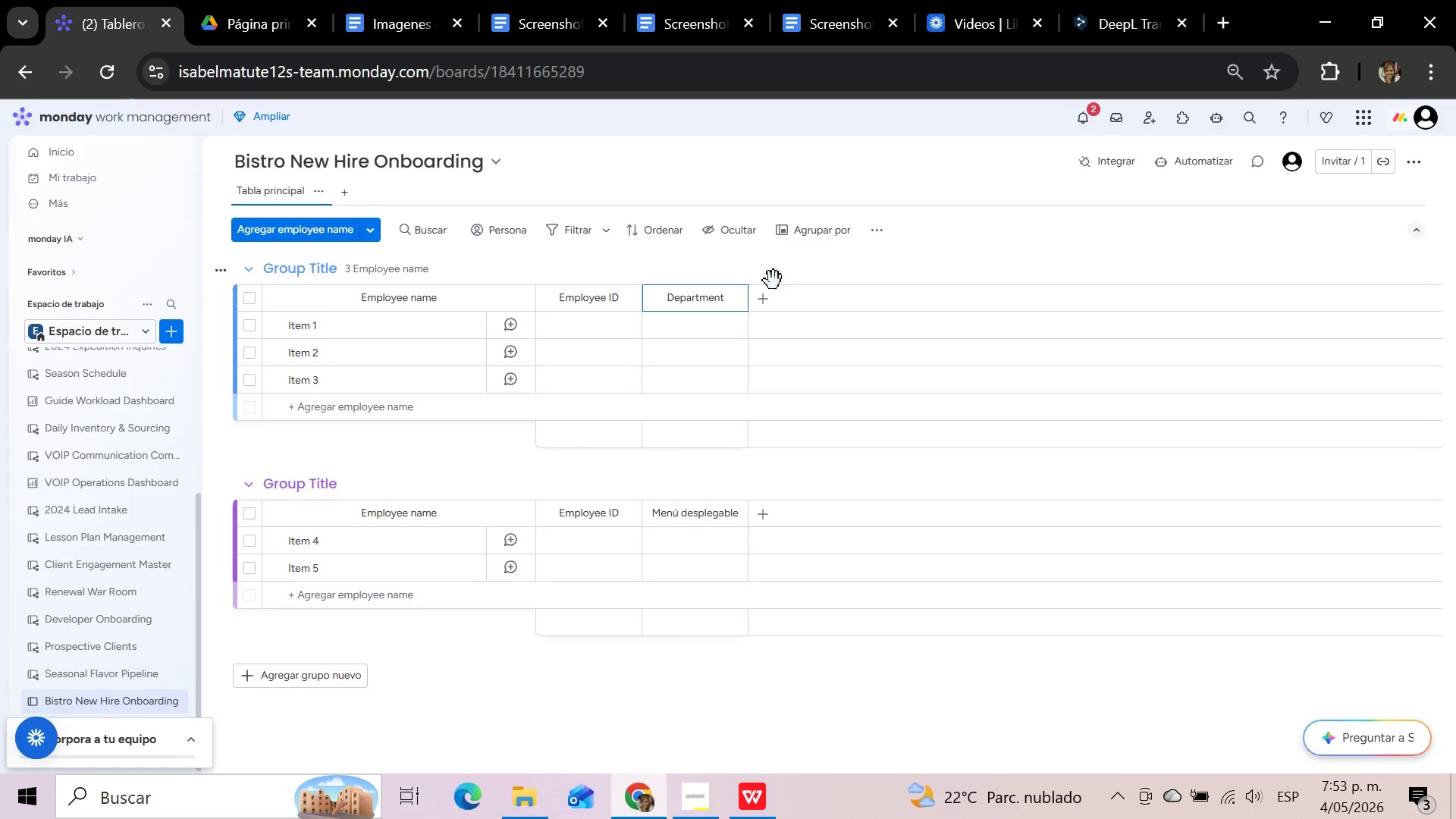 
left_click([774, 281])
 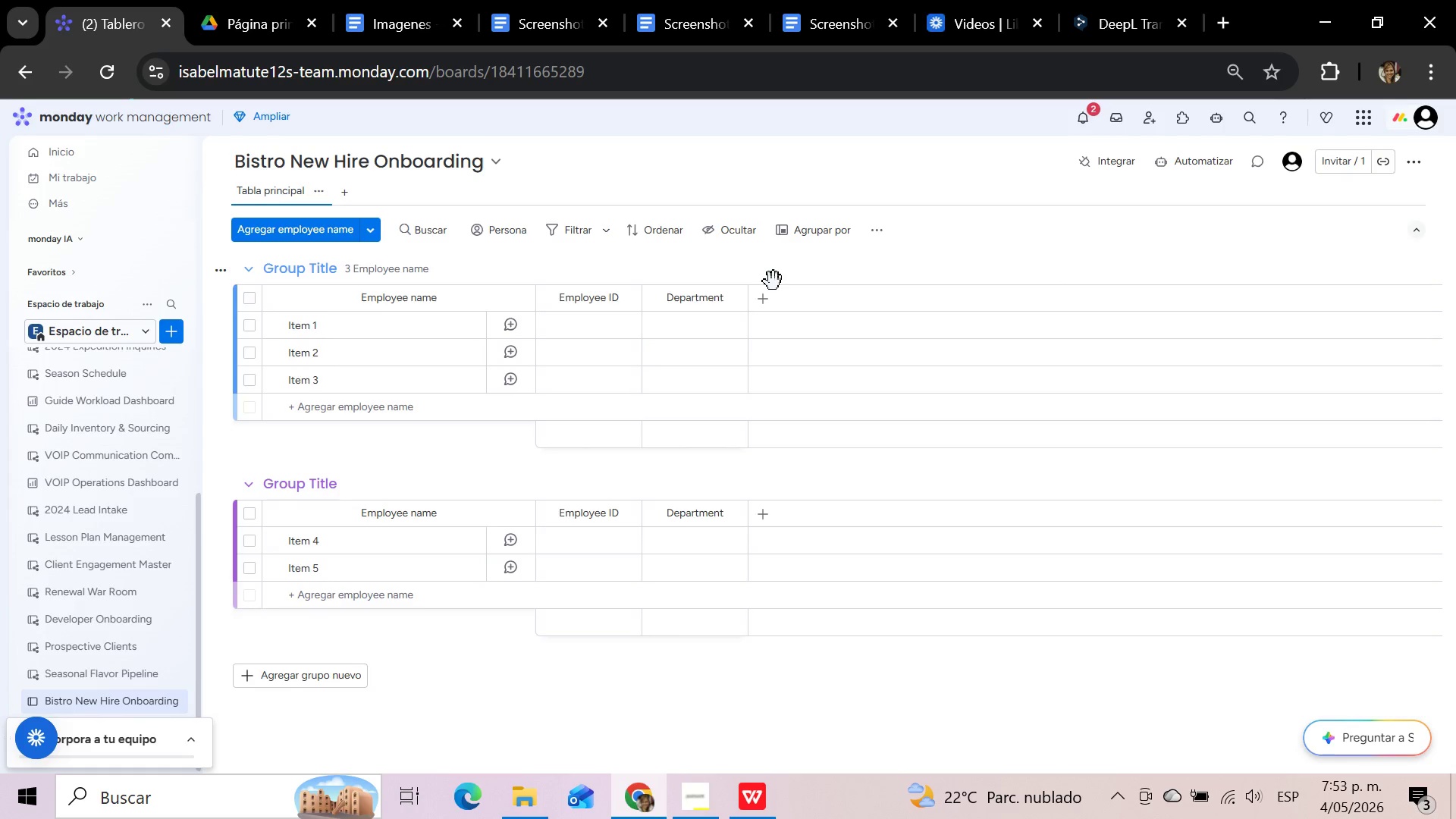 
wait(10.52)
 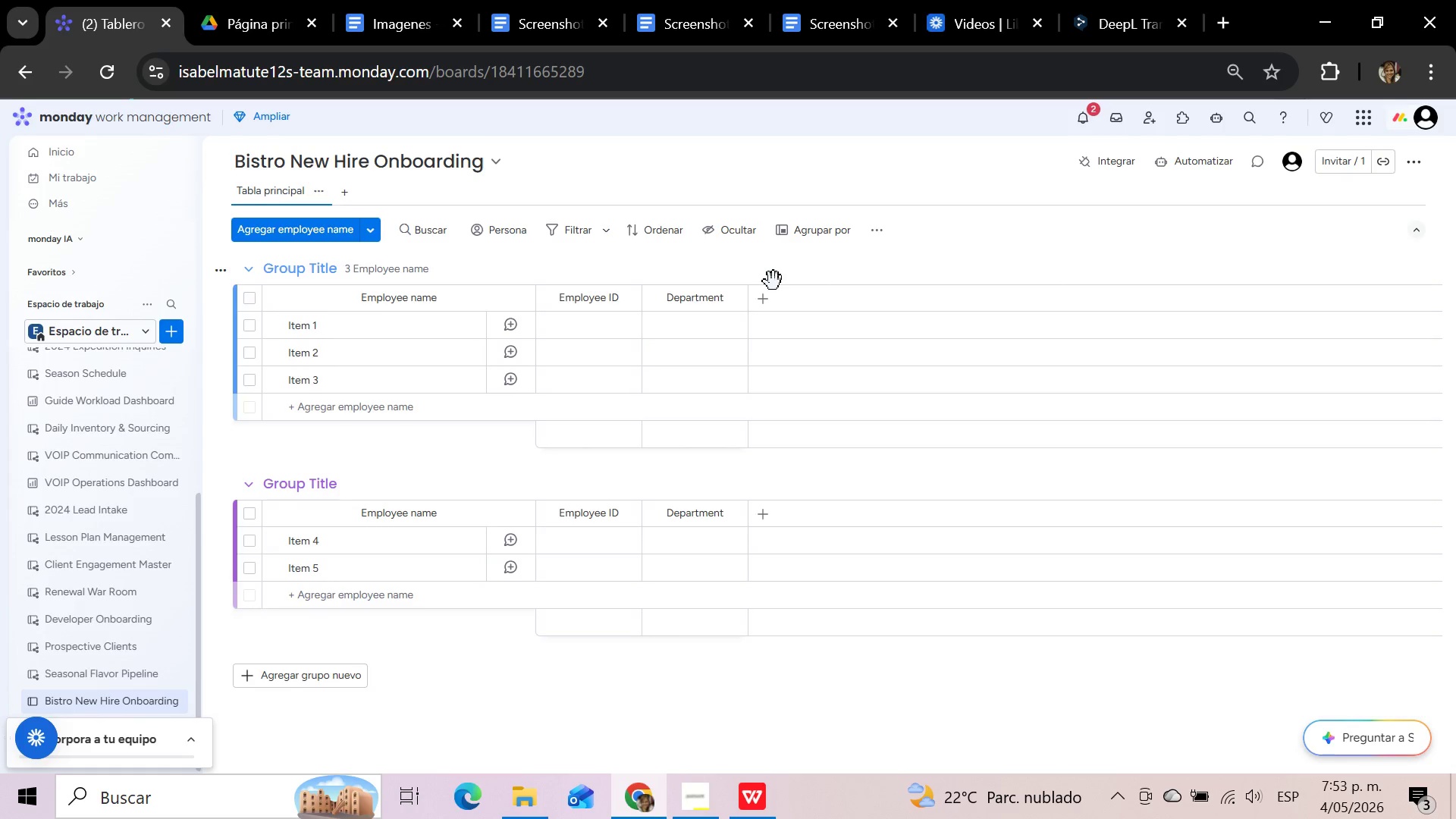 
left_click([758, 799])
 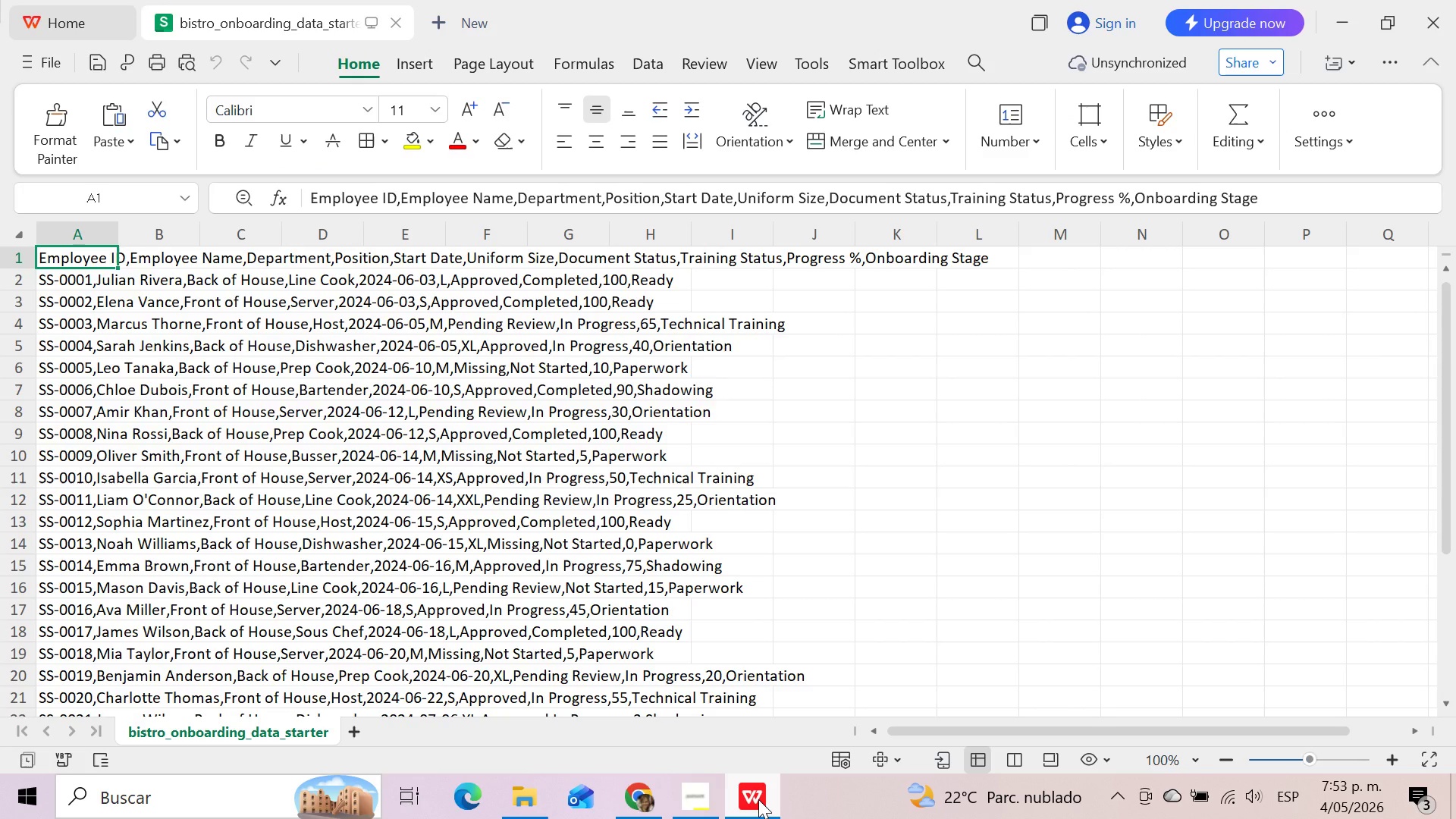 
wait(5.5)
 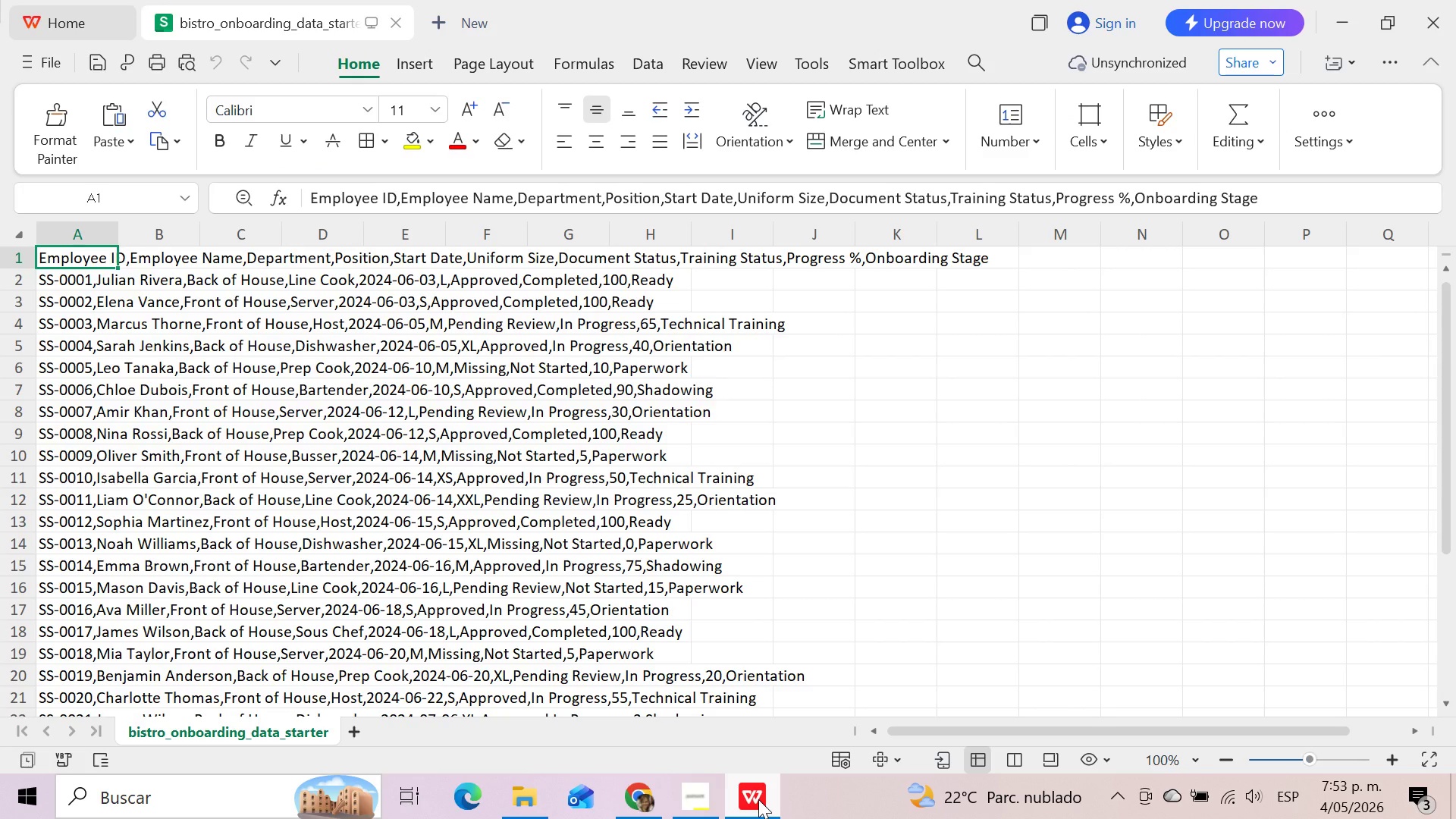 
left_click([758, 799])
 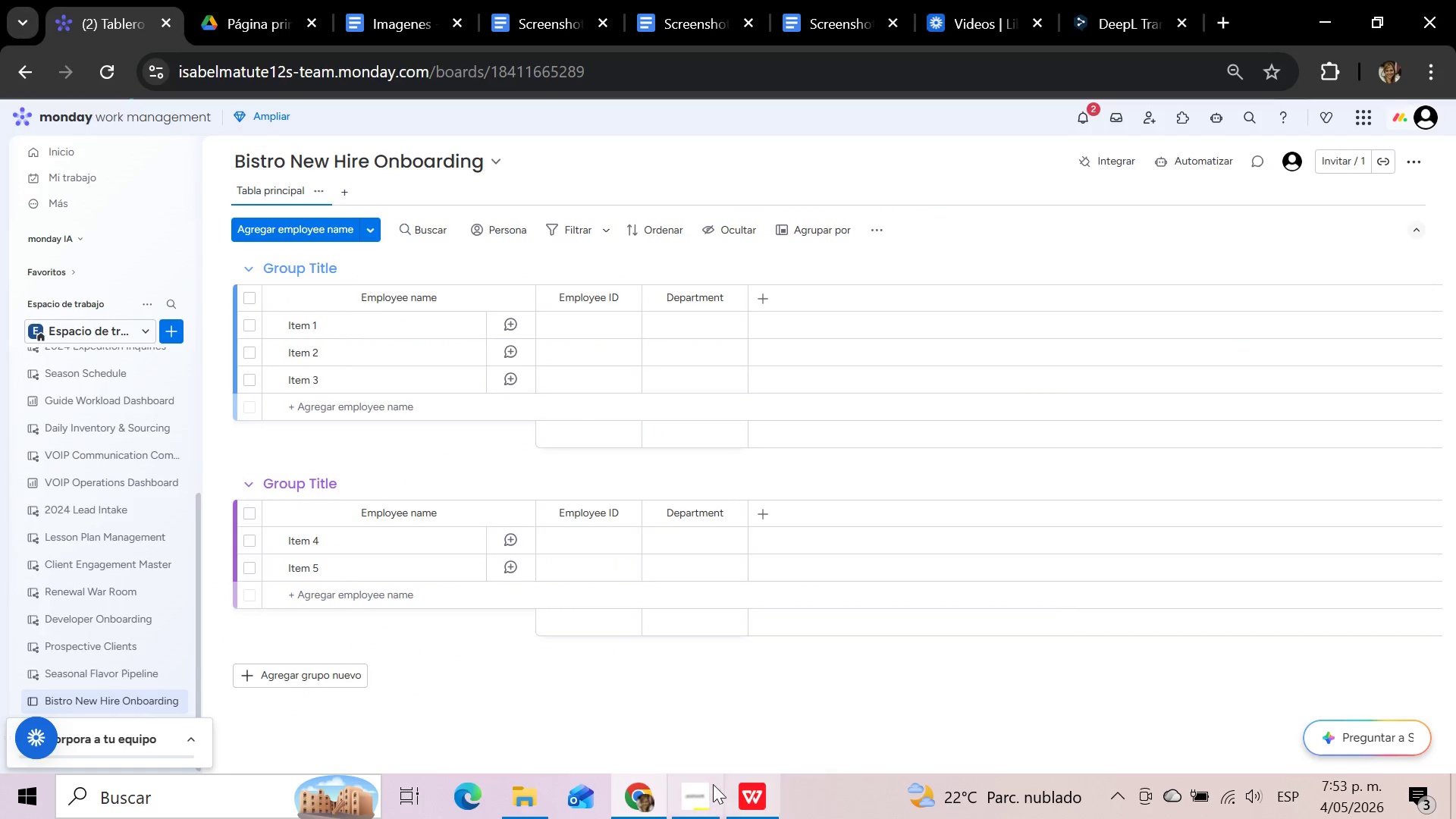 
left_click([700, 786])